 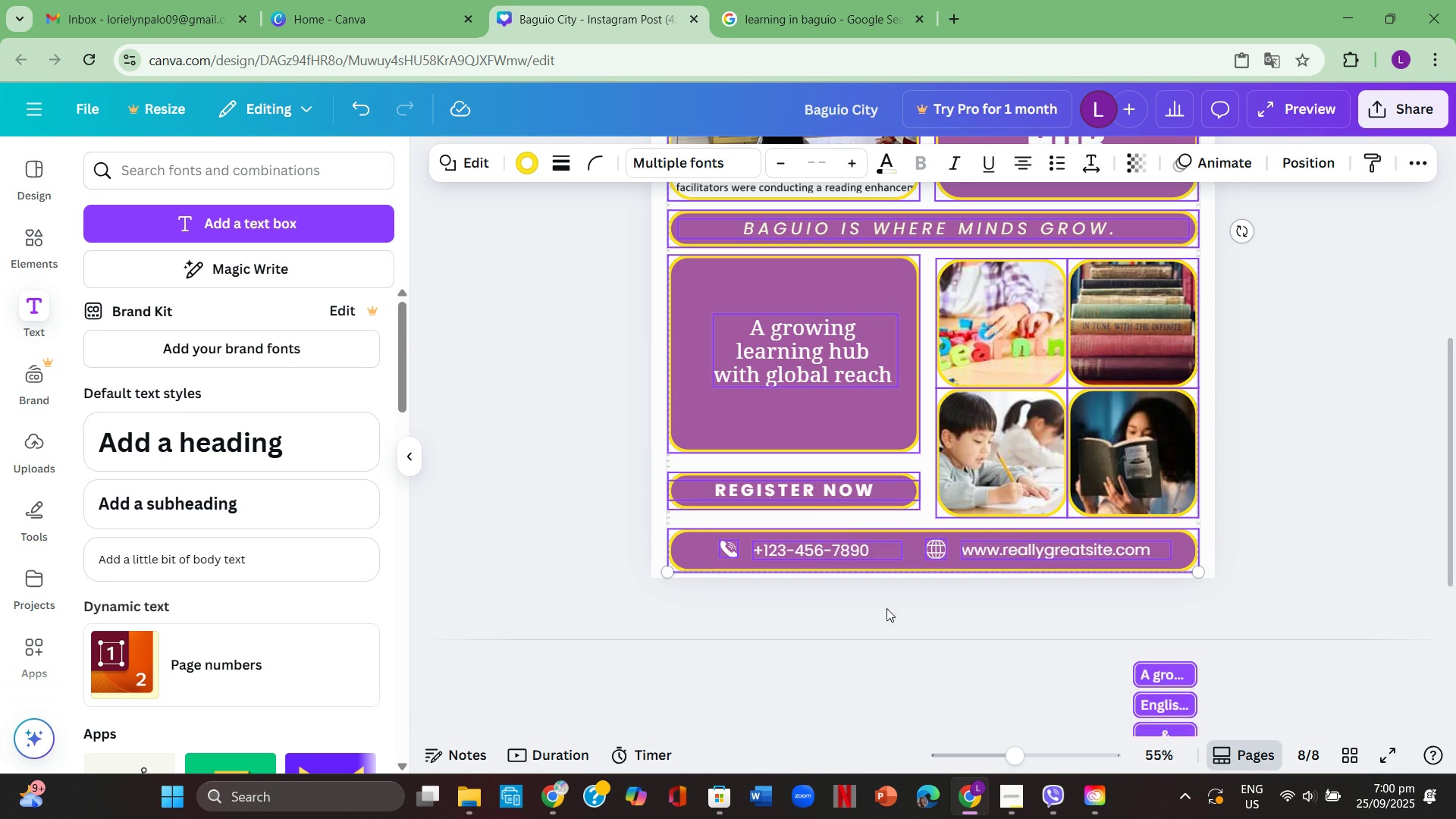 
left_click([1298, 451])
 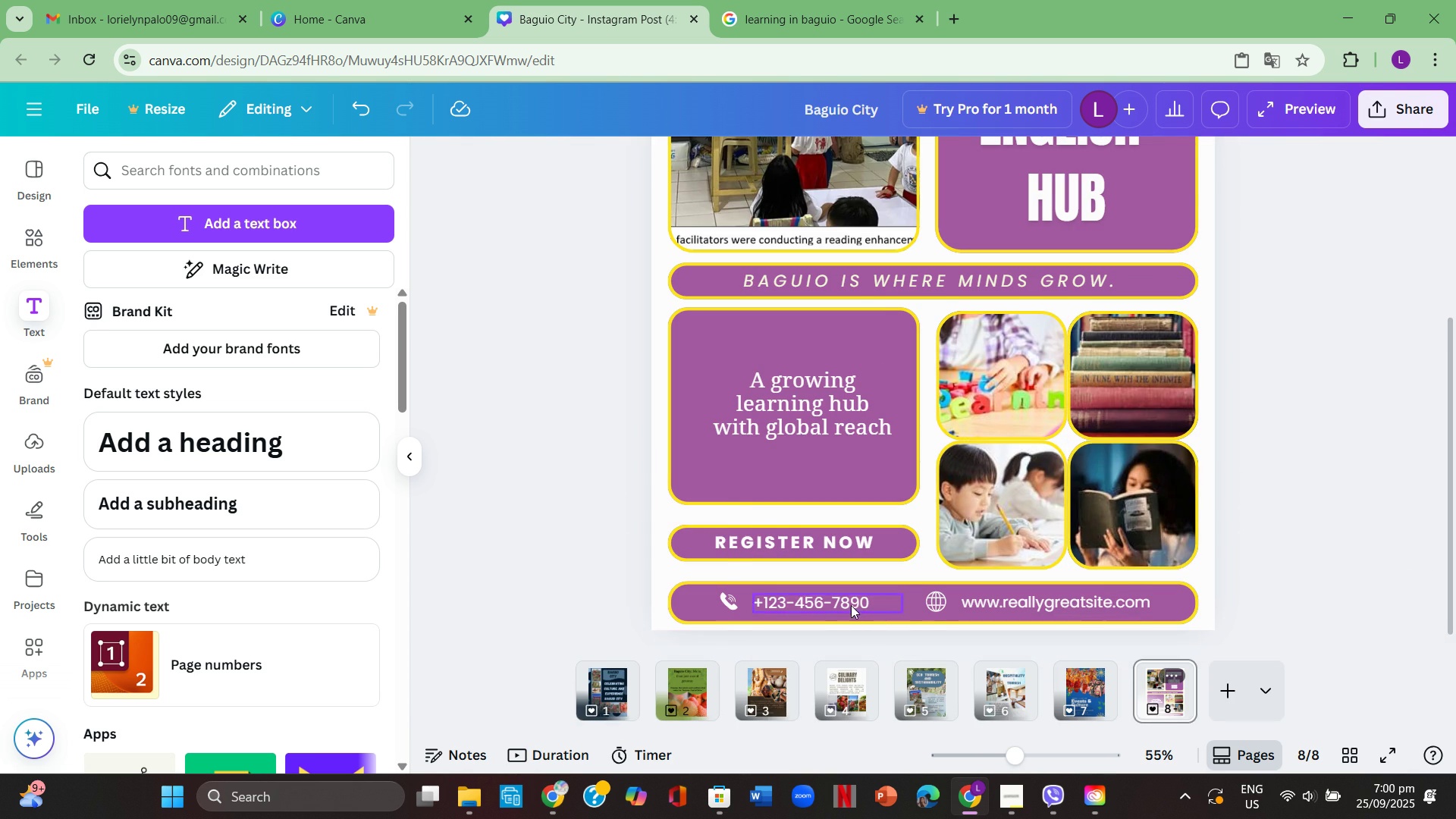 
left_click([851, 606])
 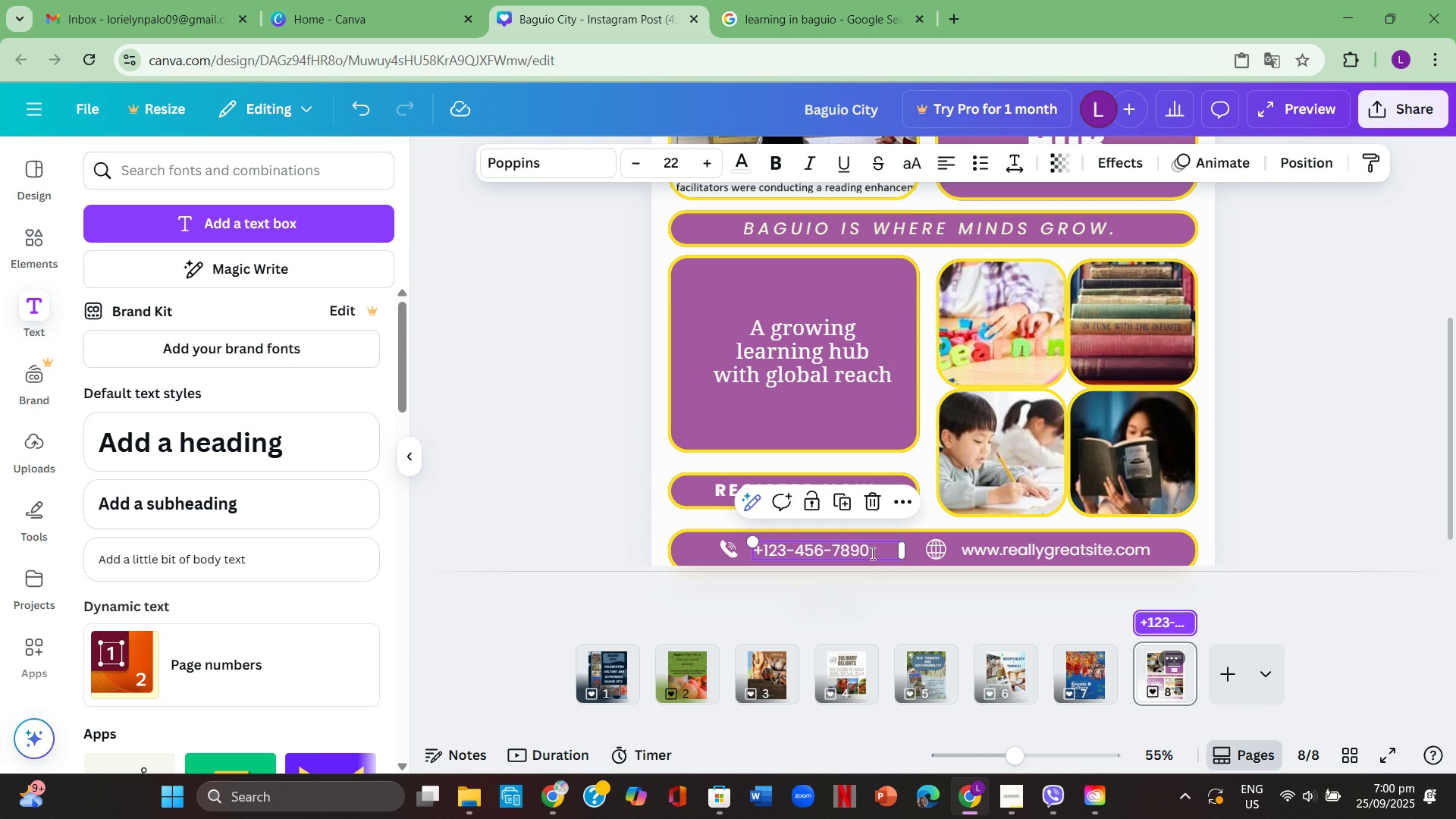 
left_click([871, 553])
 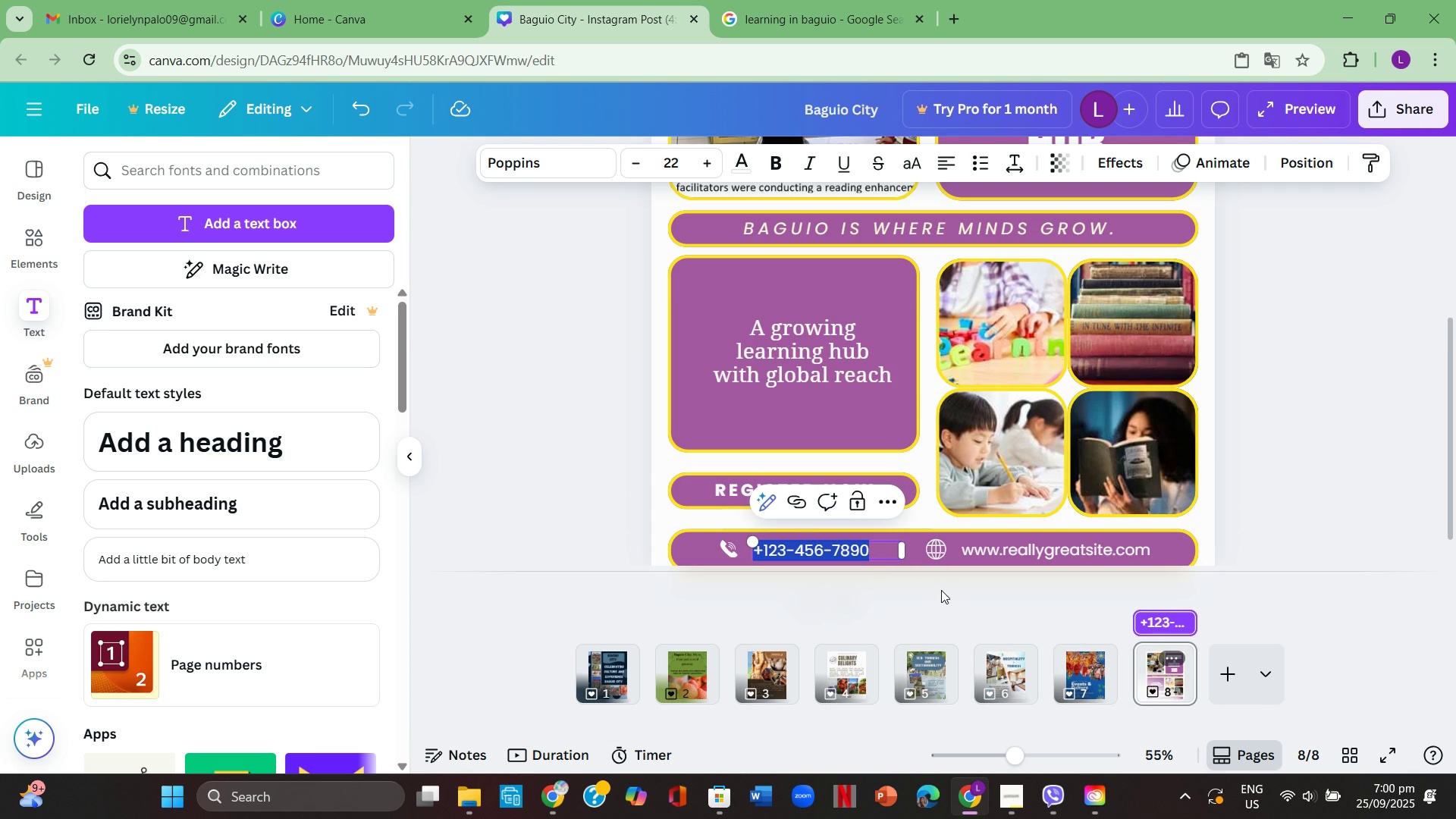 
key(Backspace)
 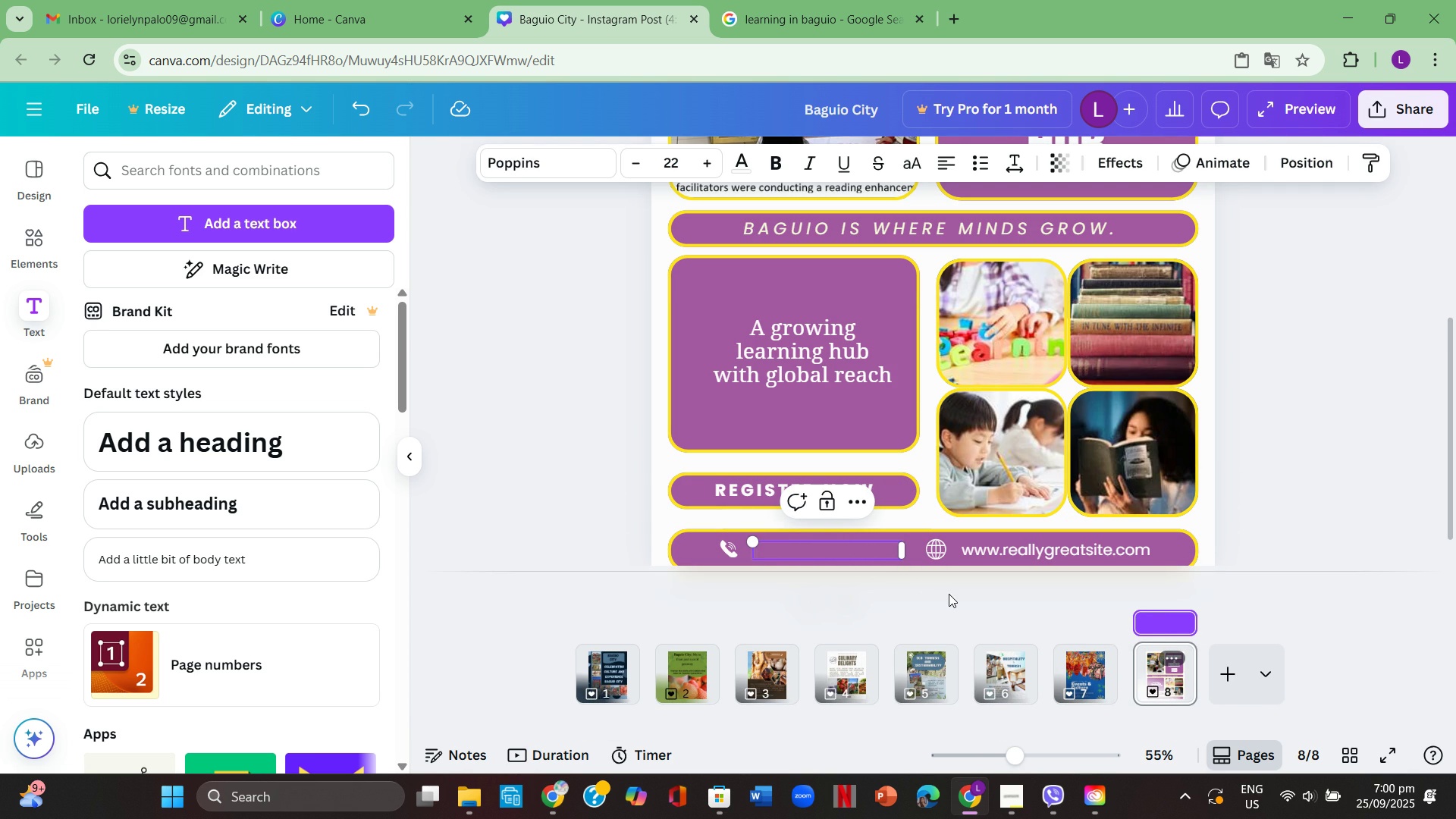 
key(Numpad0)
 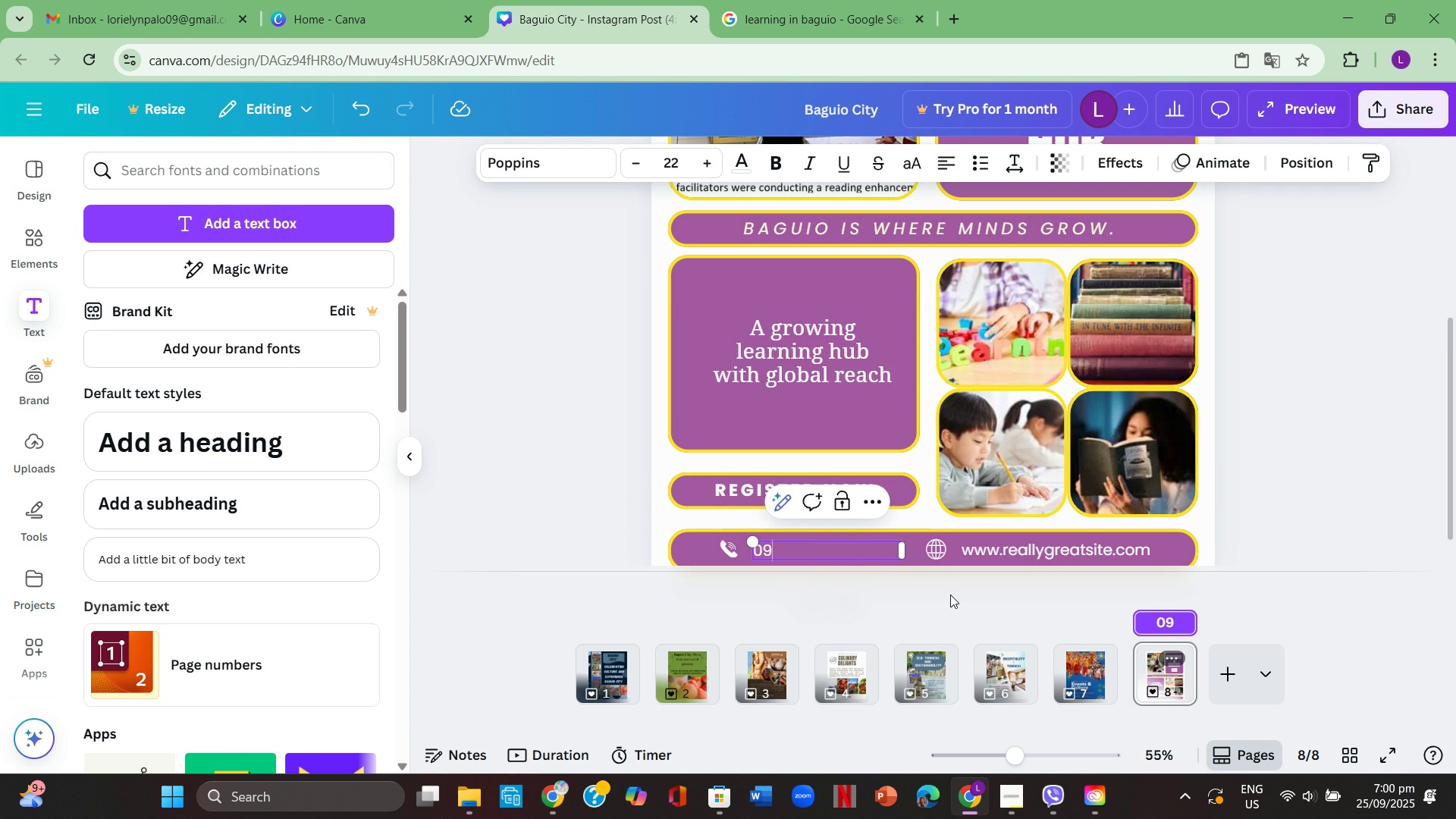 
key(Numpad9)
 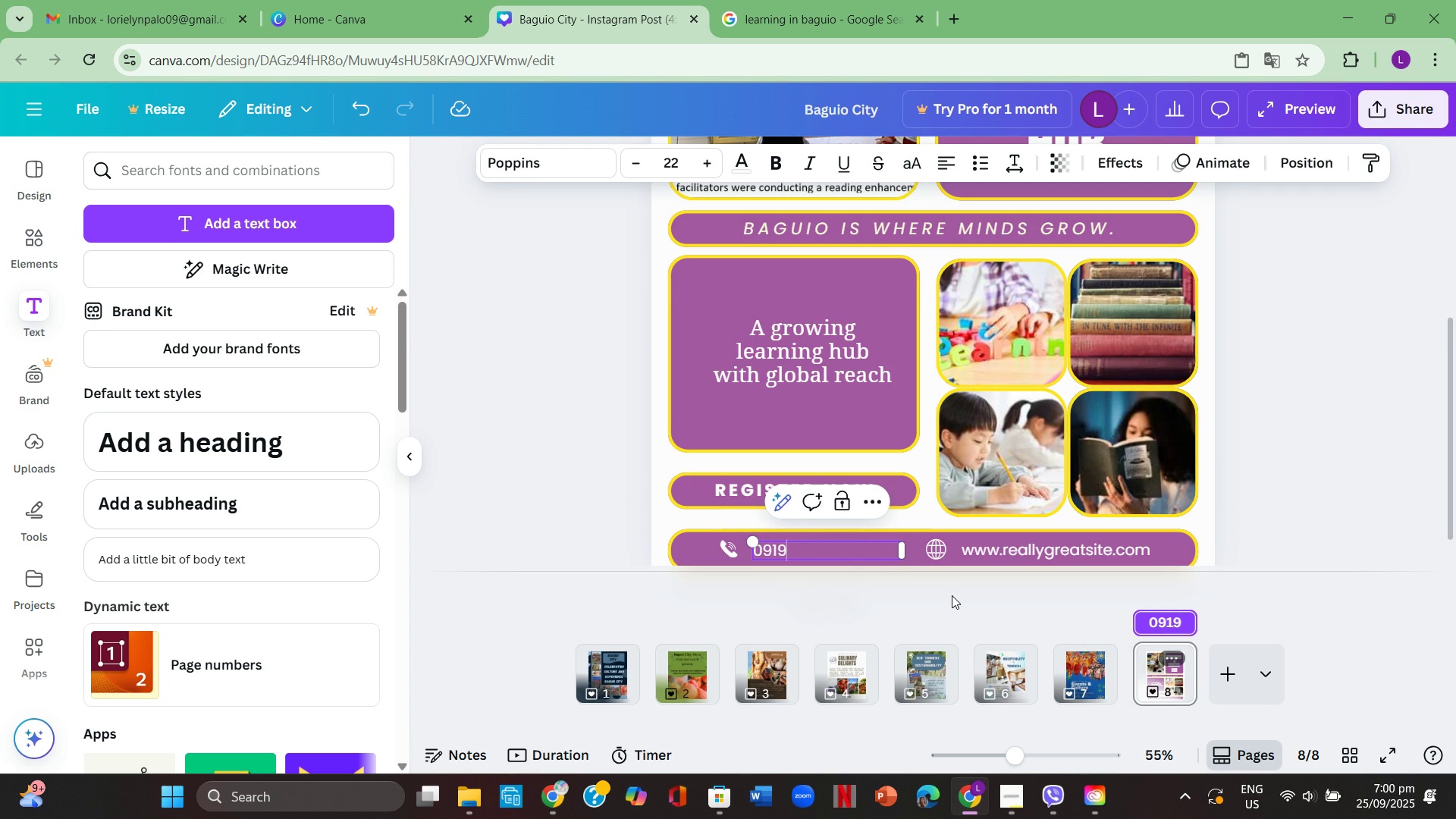 
key(Numpad1)
 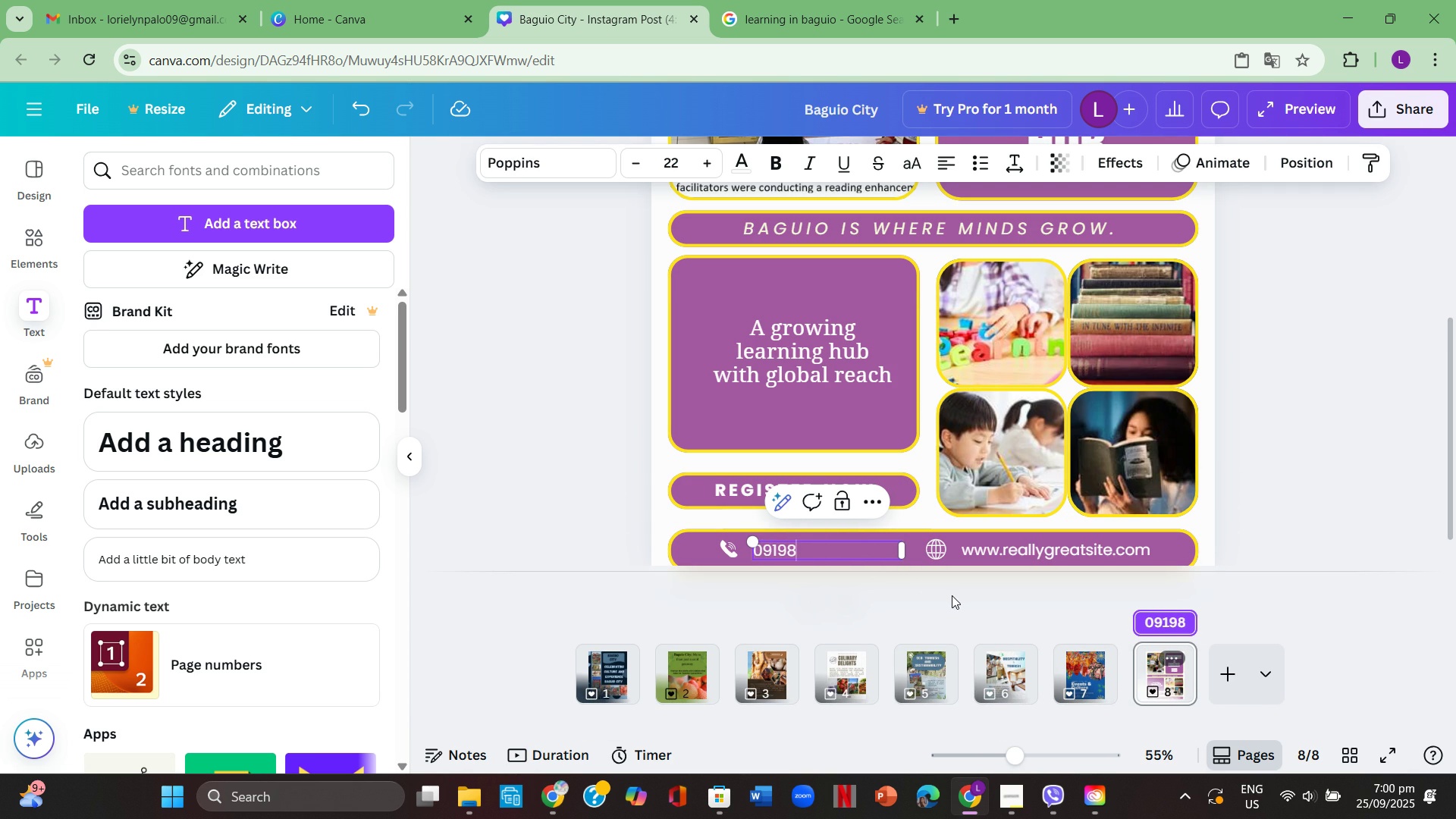 
key(Numpad9)
 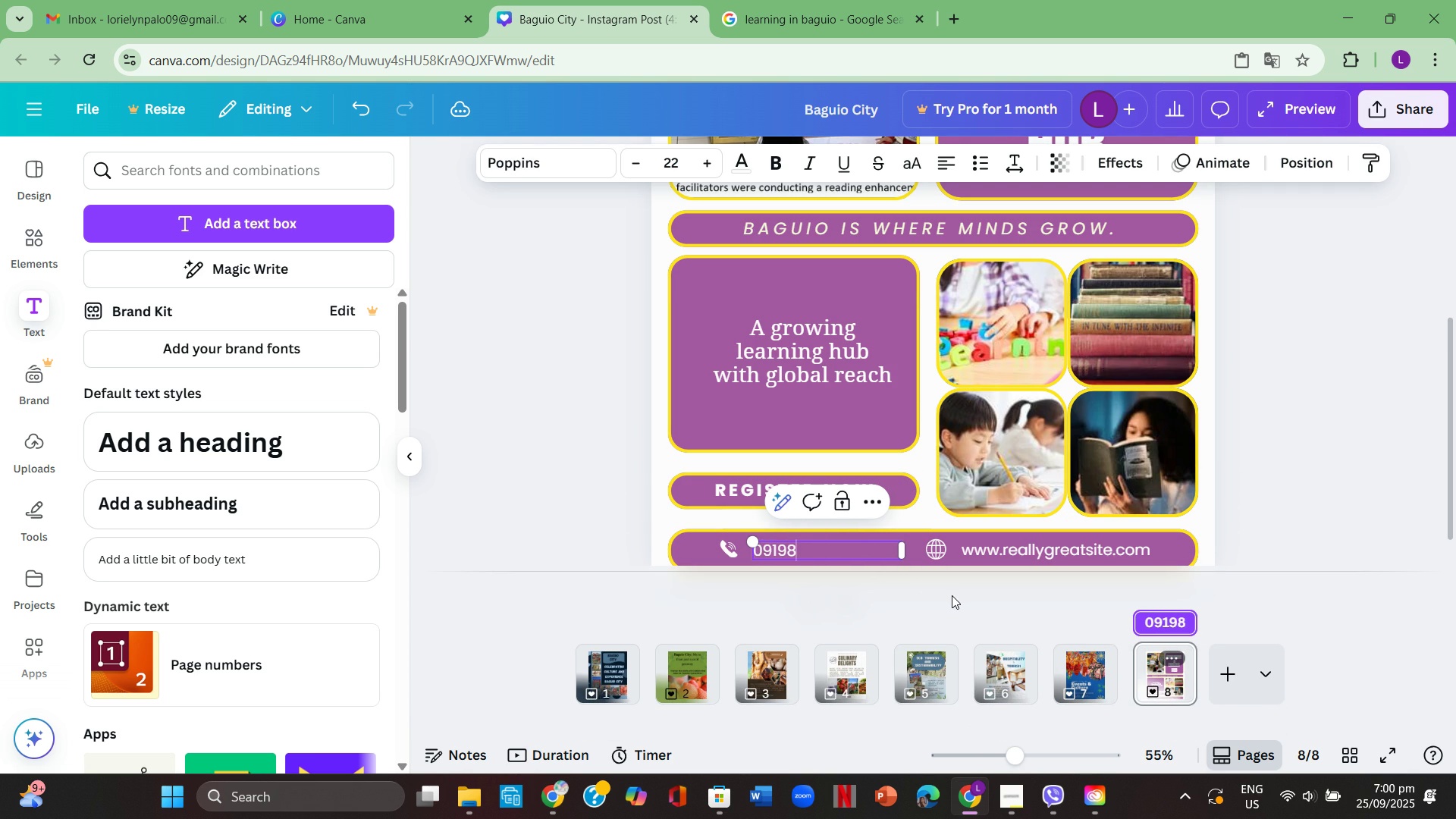 
key(Numpad8)
 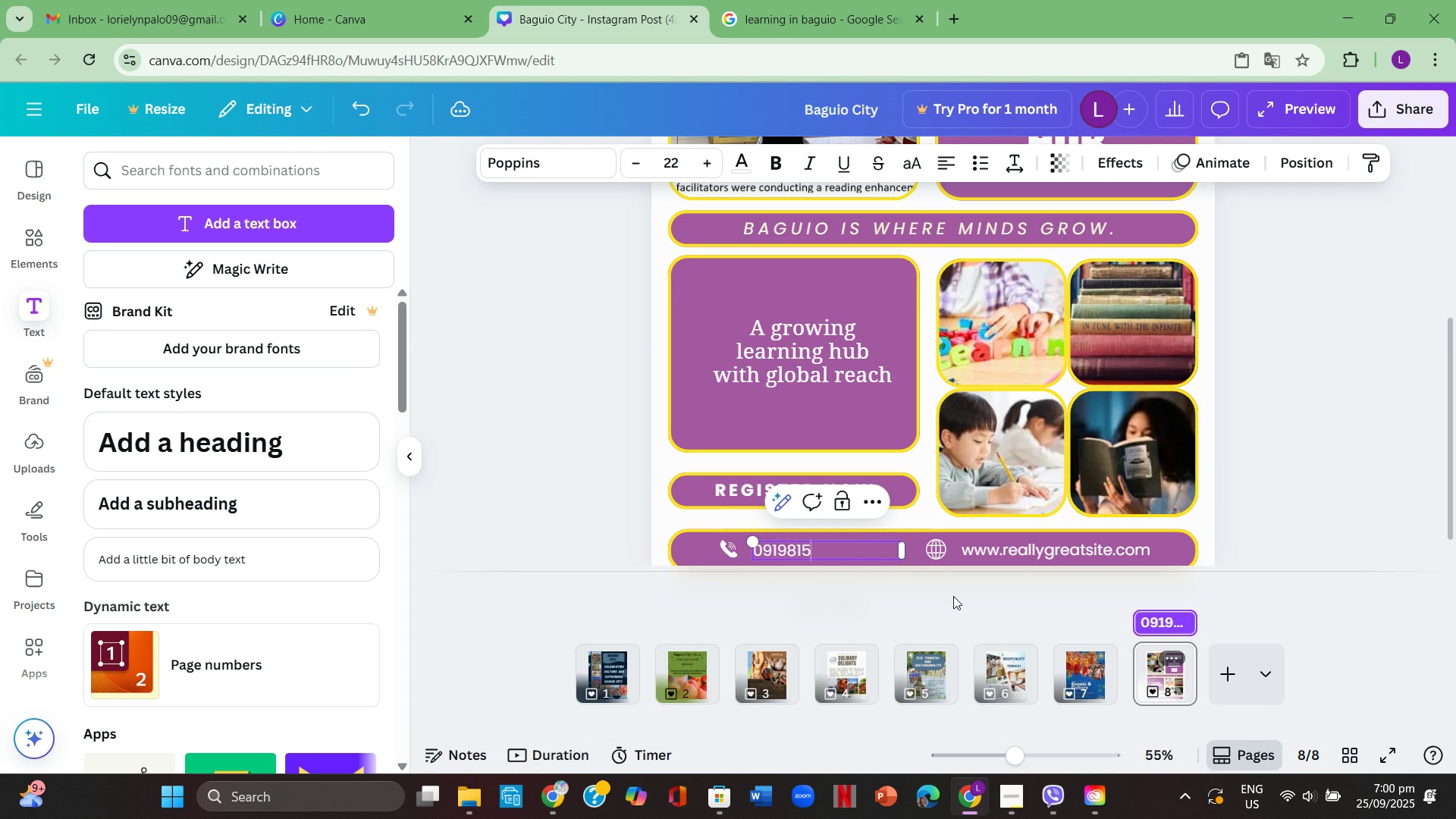 
key(Numpad1)
 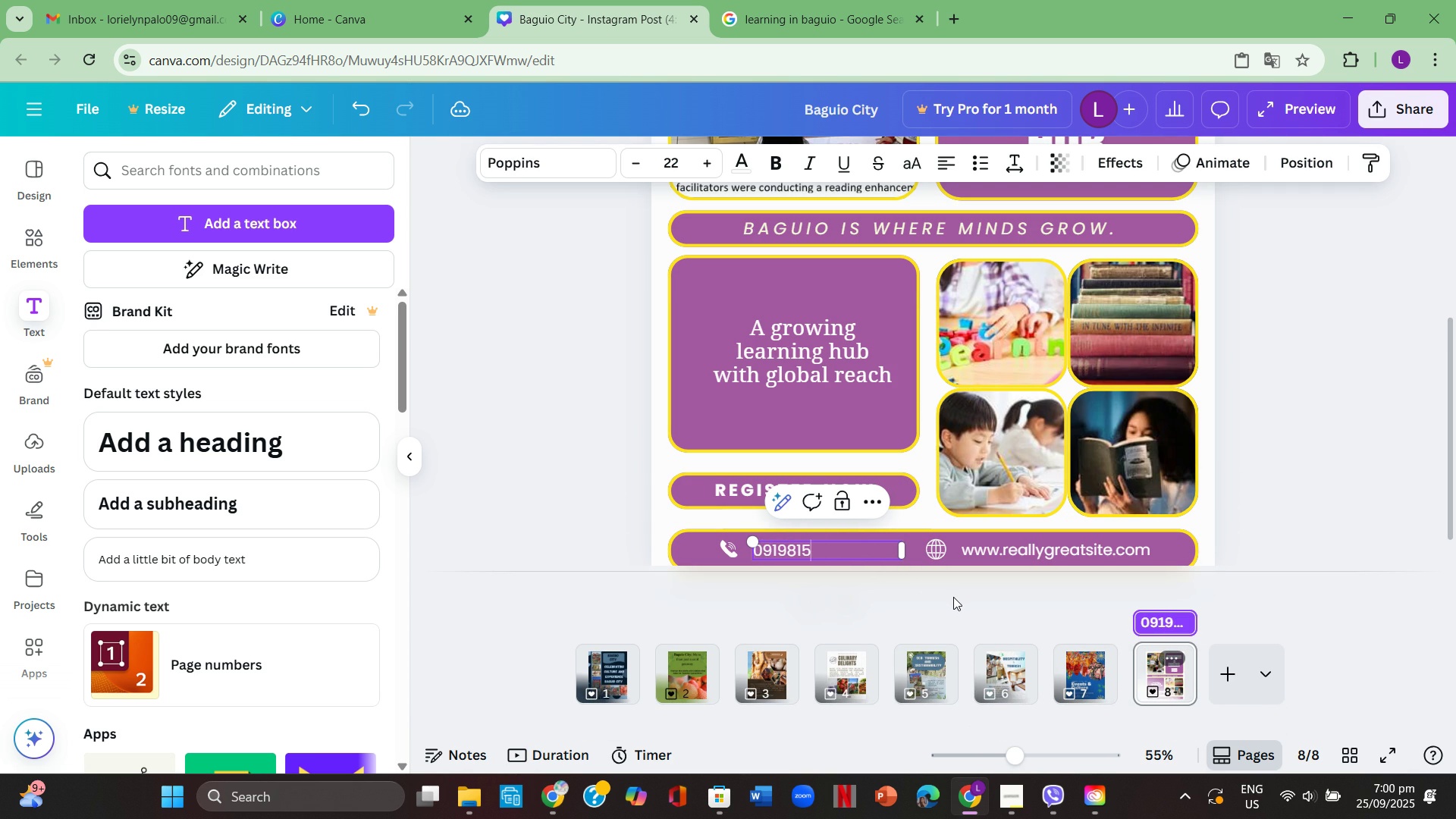 
key(Numpad5)
 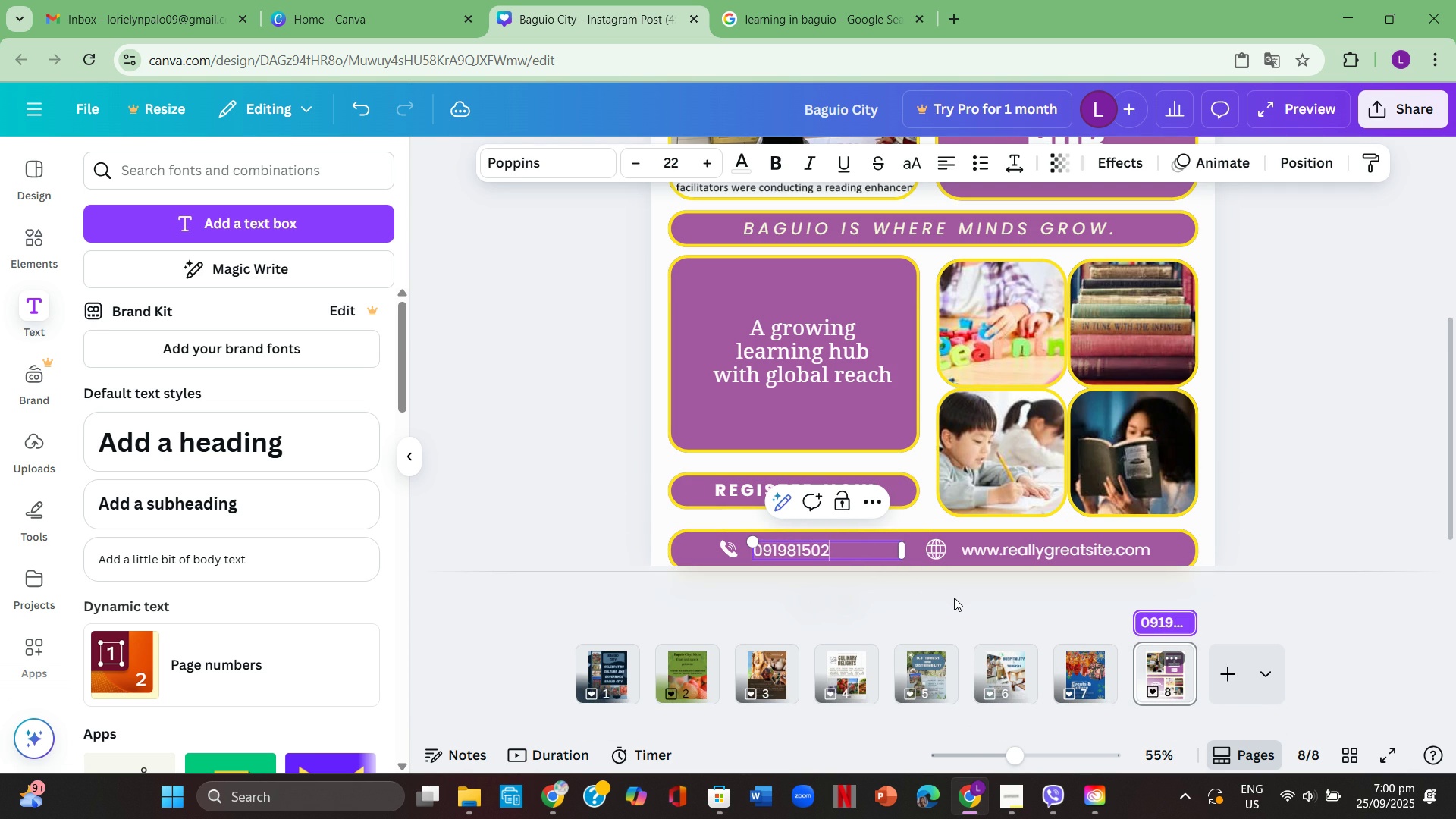 
key(Numpad0)
 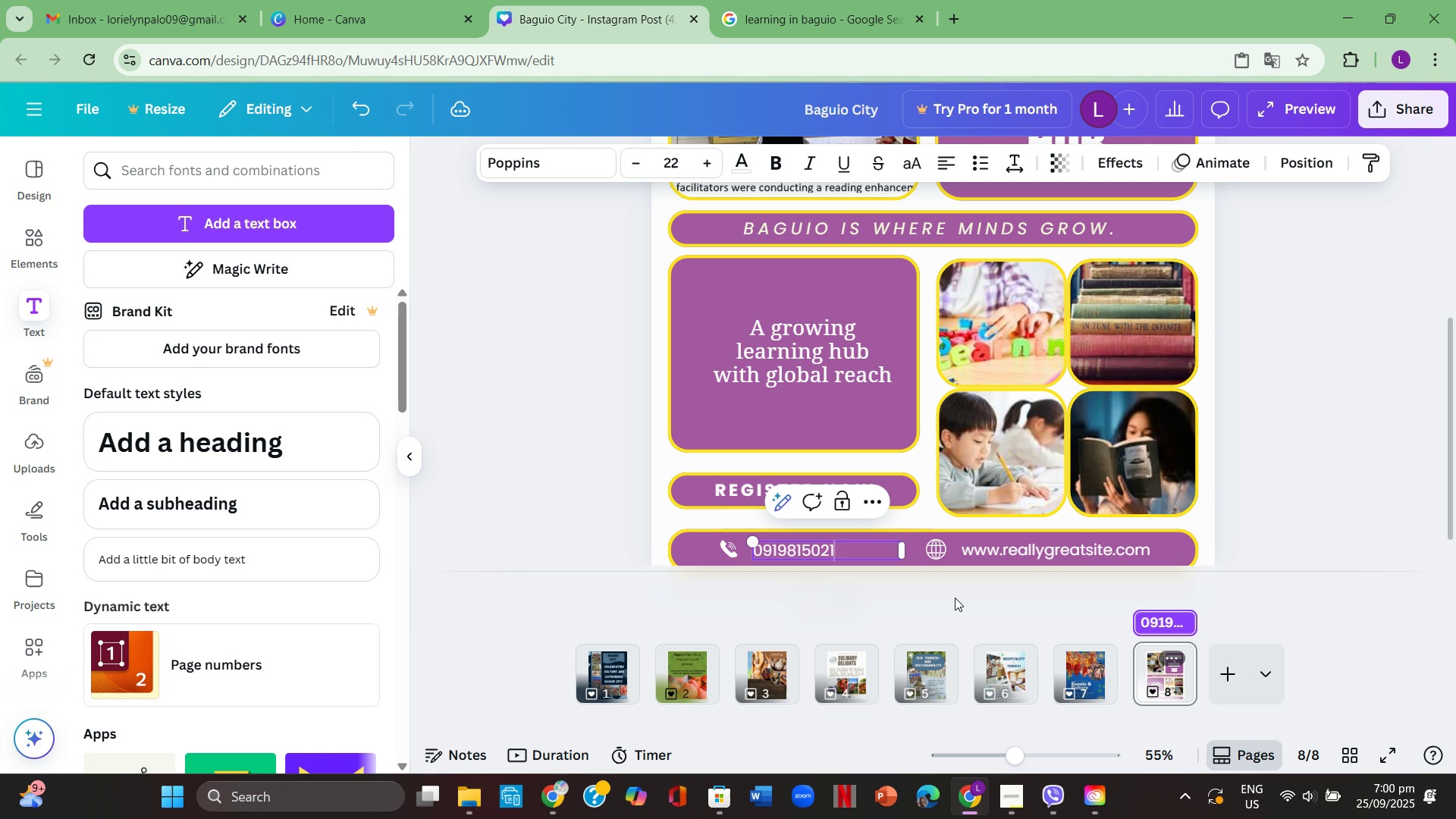 
key(Numpad2)
 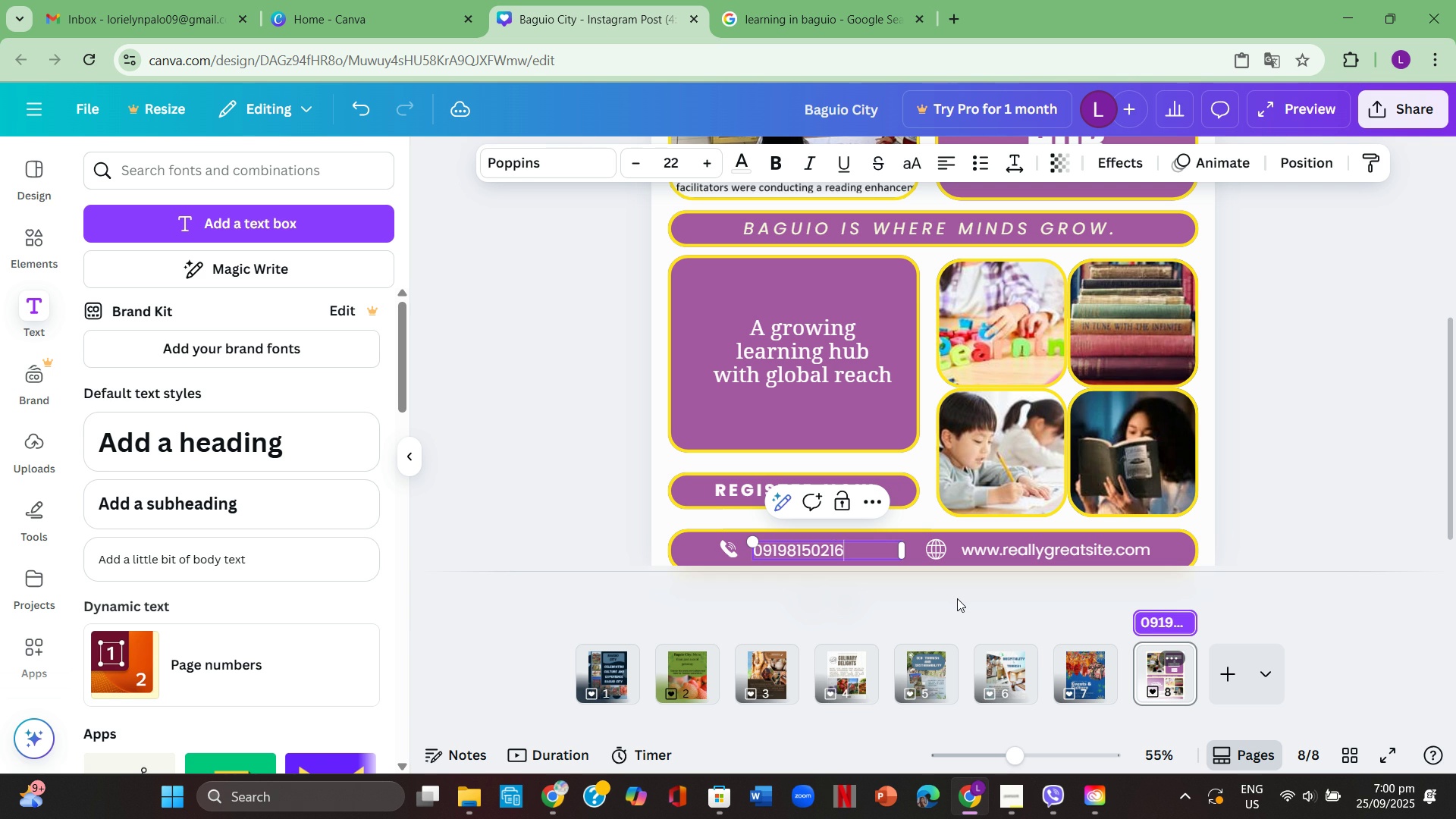 
key(Numpad1)
 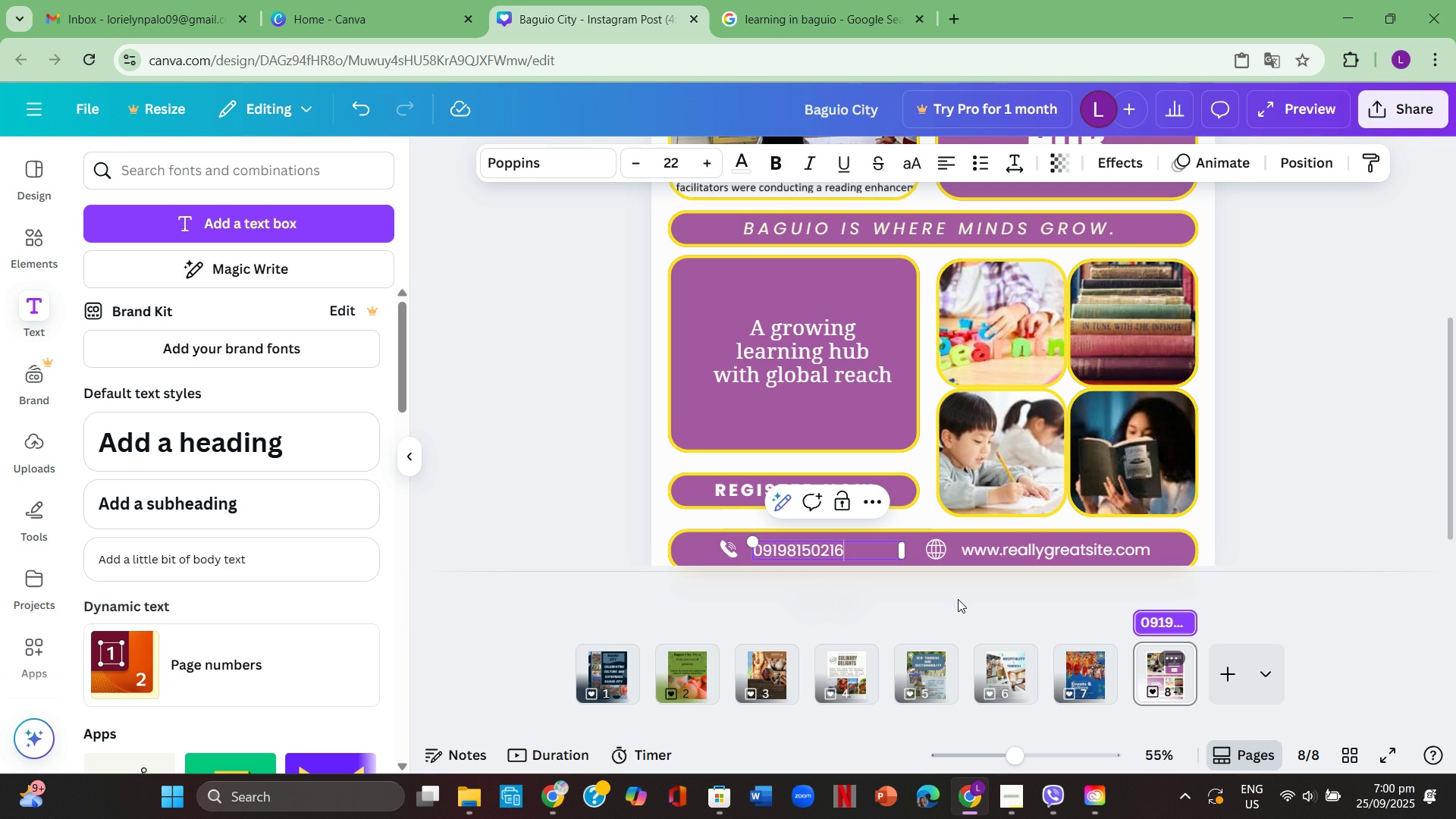 
key(Numpad6)
 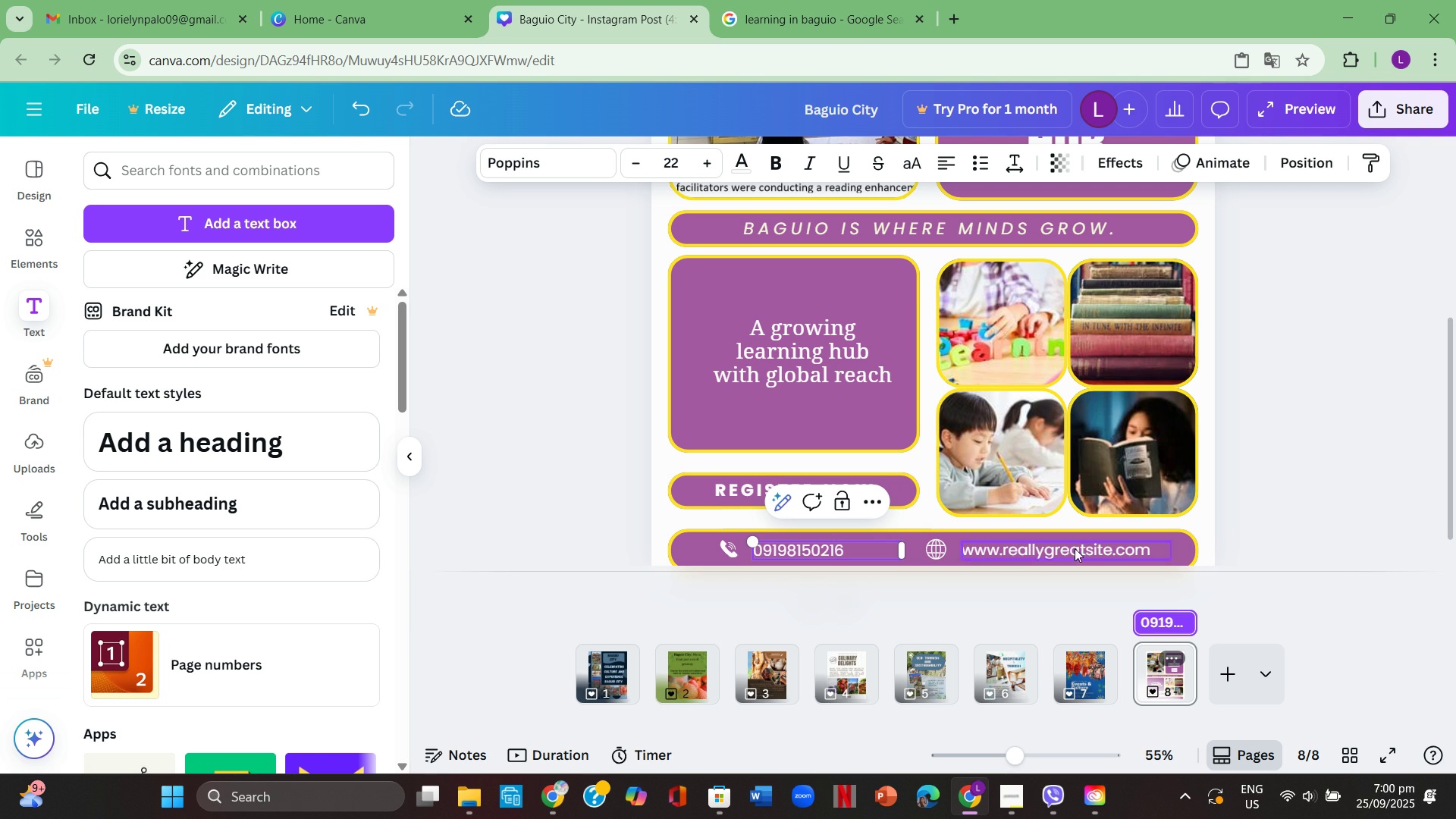 
mouse_move([1096, 551])
 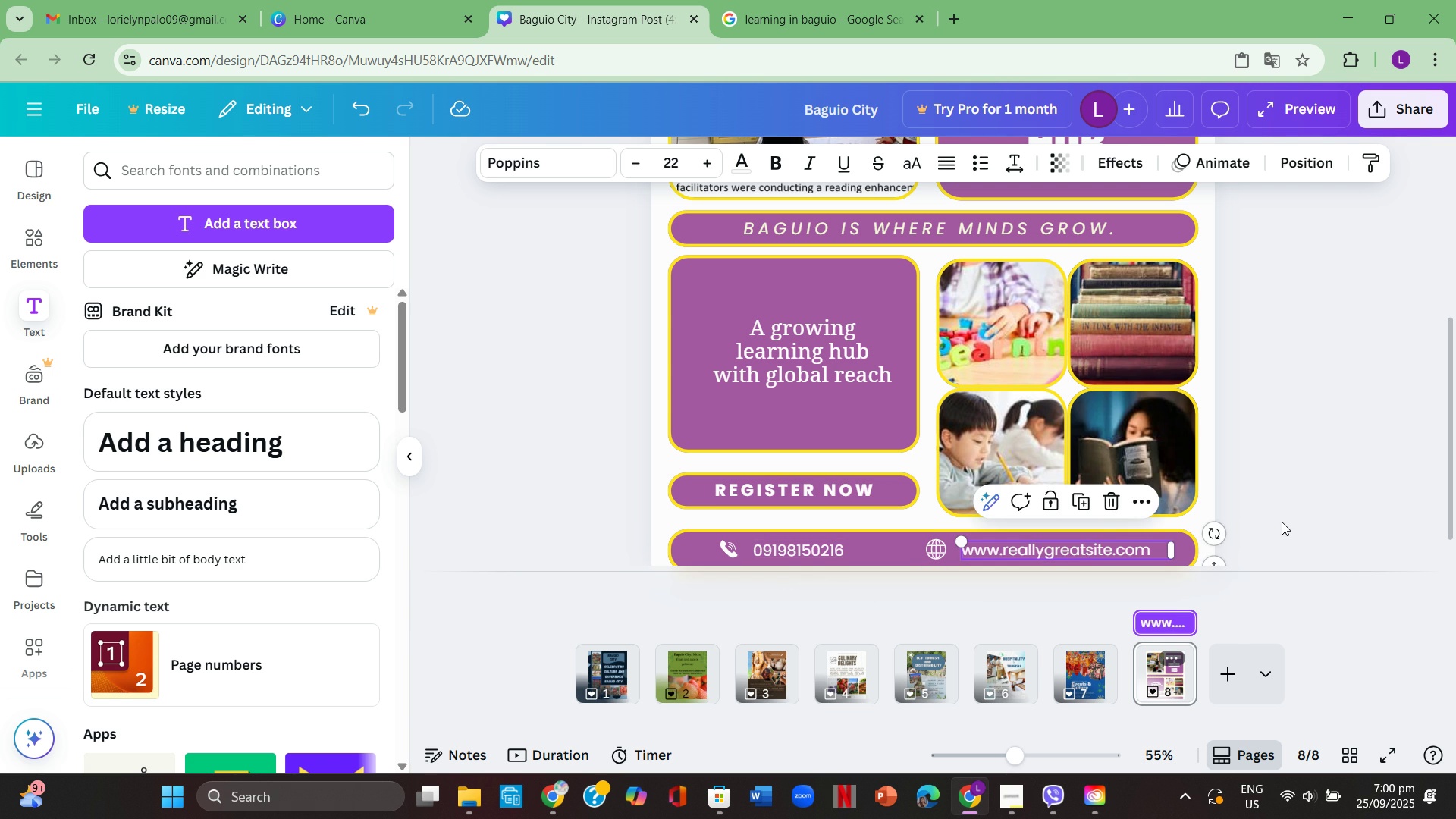 
scroll: coordinate [1282, 522], scroll_direction: up, amount: 2.0
 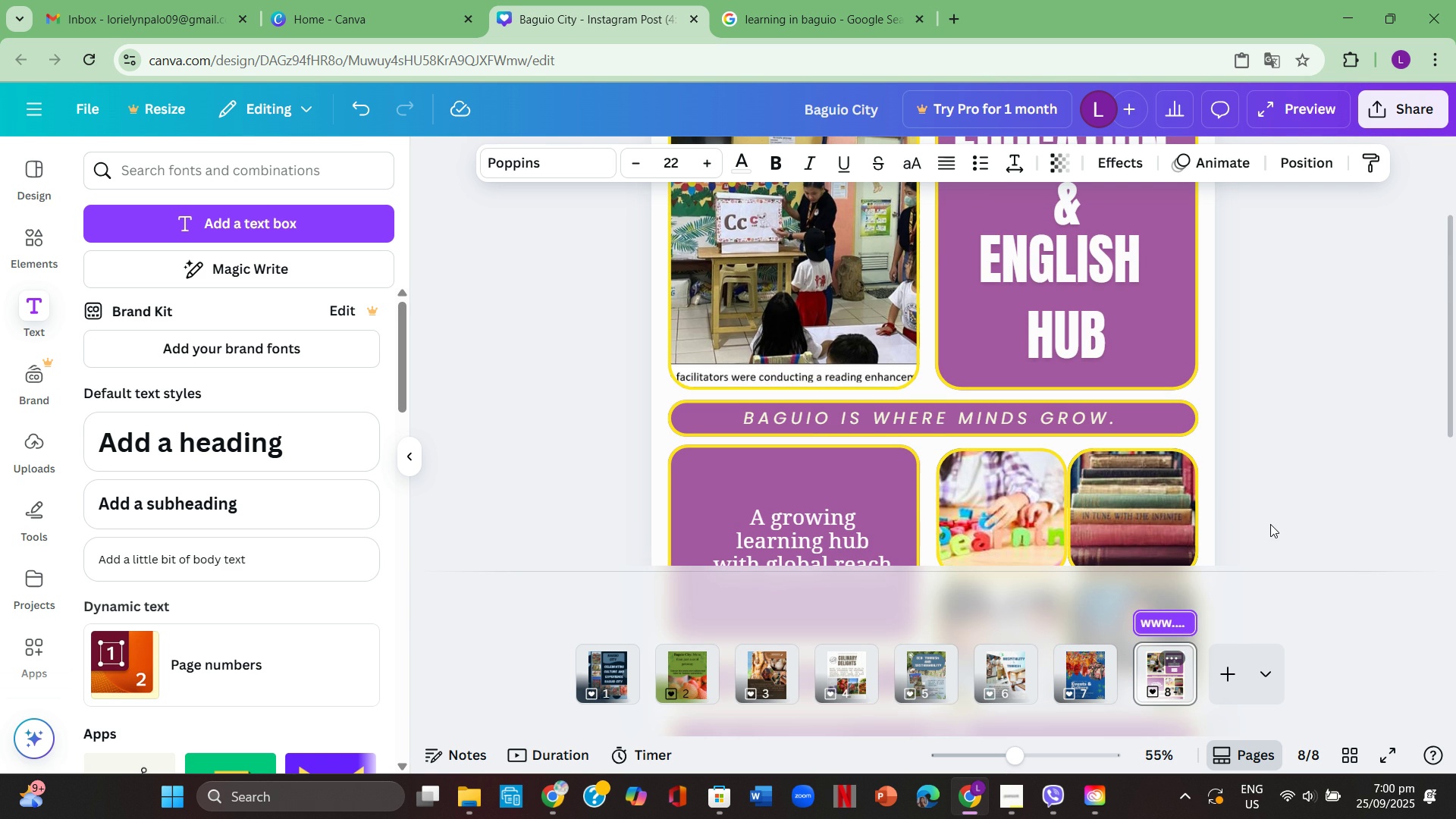 
left_click([1274, 522])
 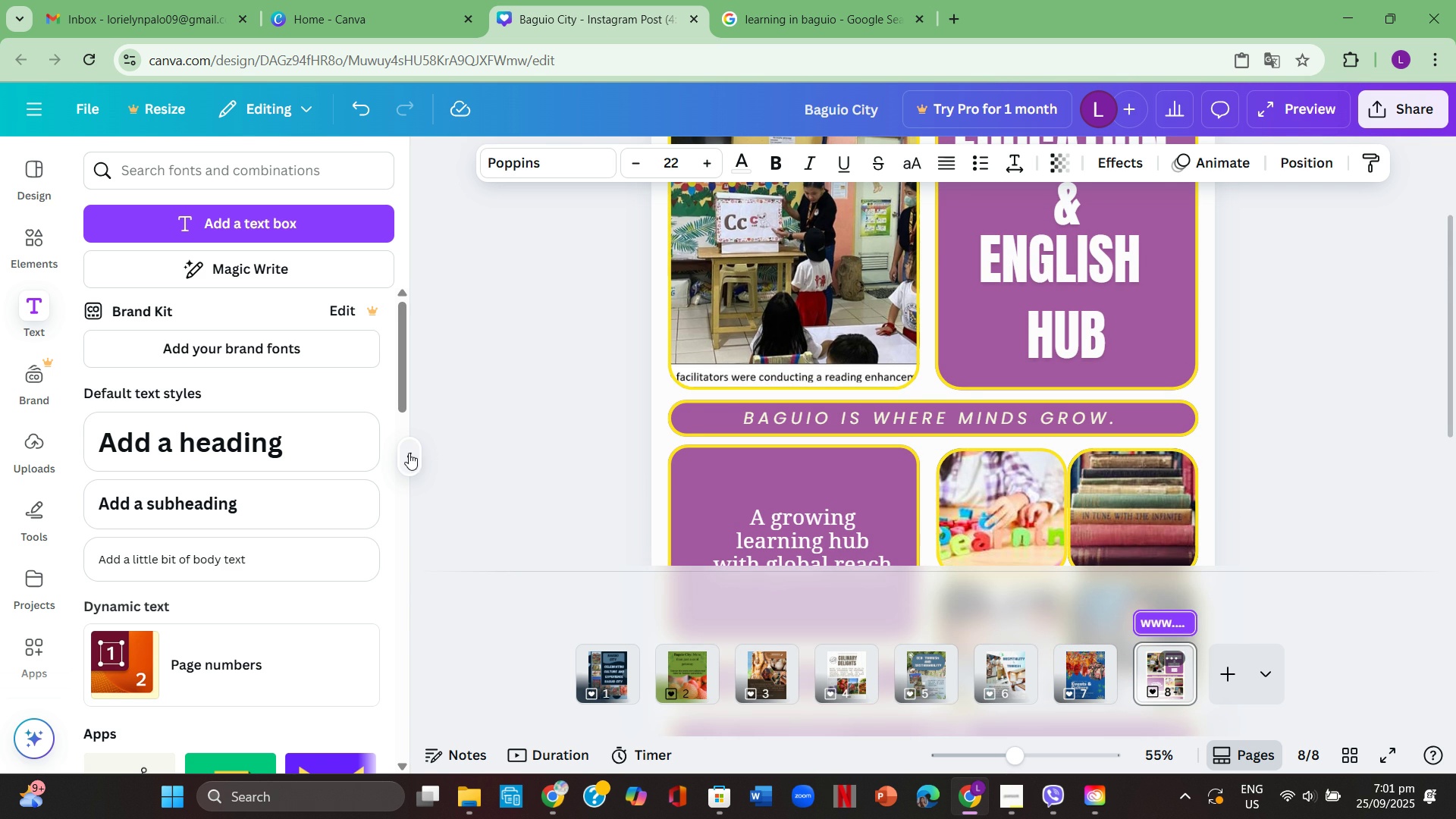 
left_click([409, 453])
 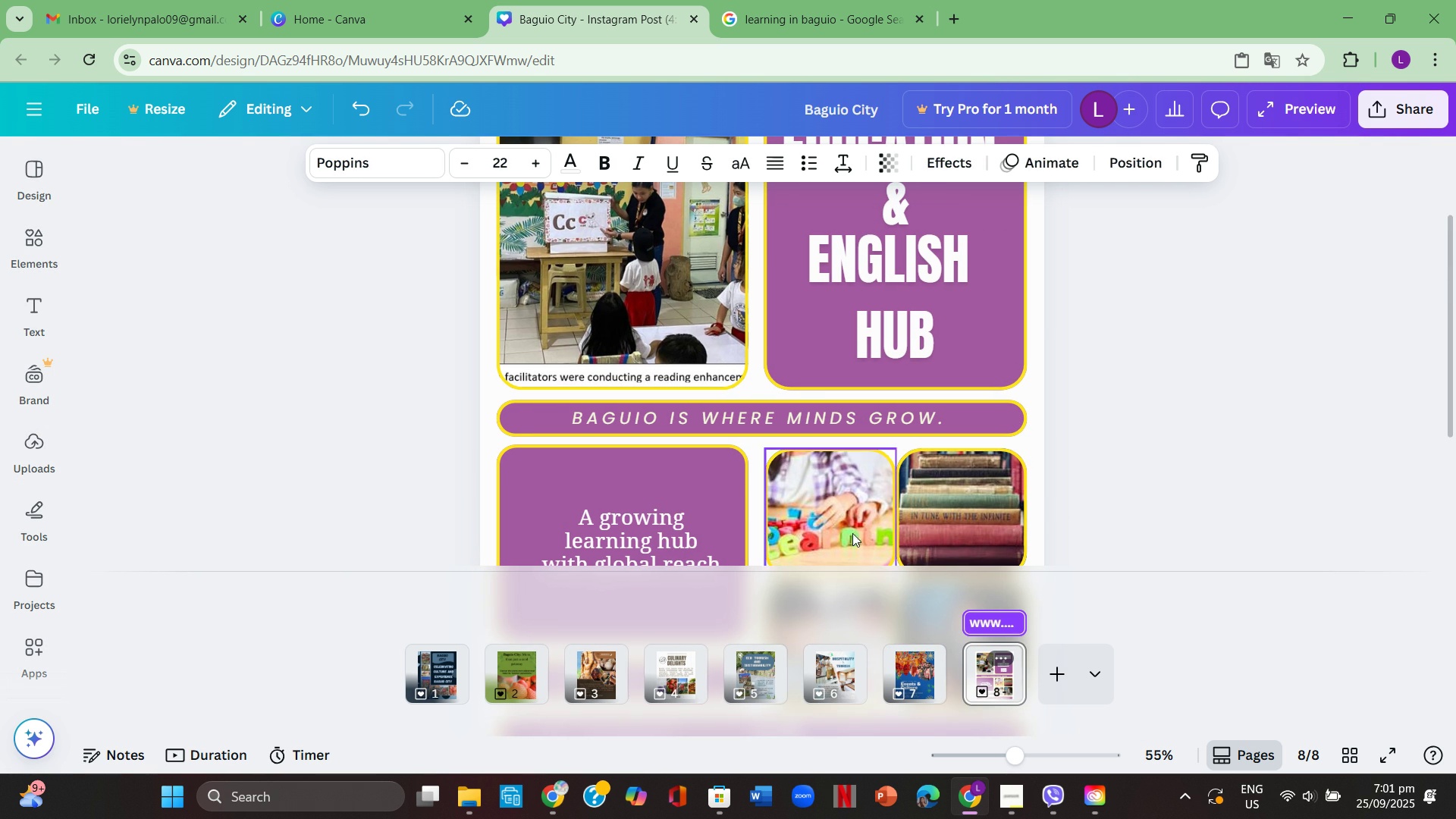 
scroll: coordinate [1166, 436], scroll_direction: down, amount: 2.0
 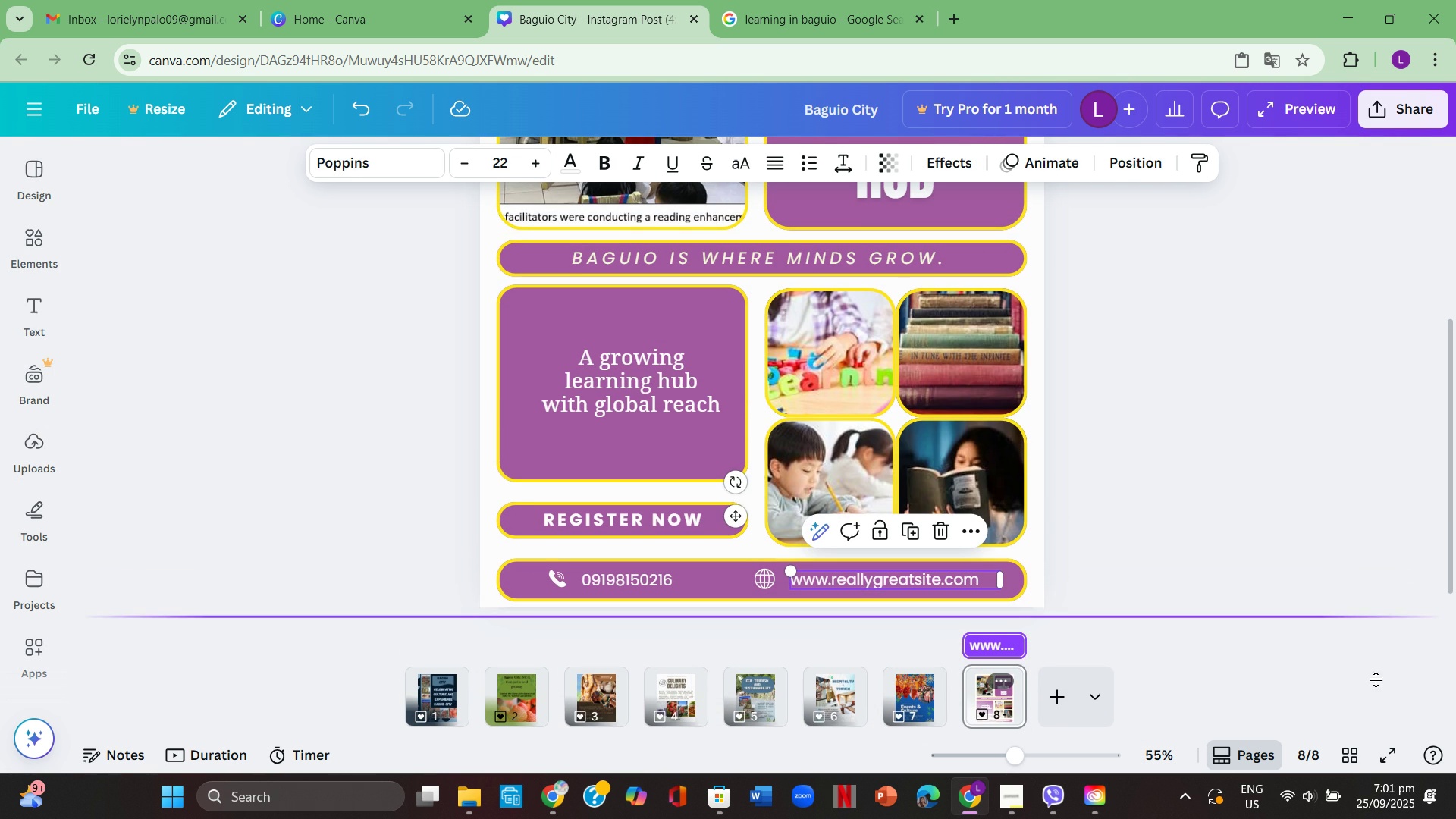 
wait(9.1)
 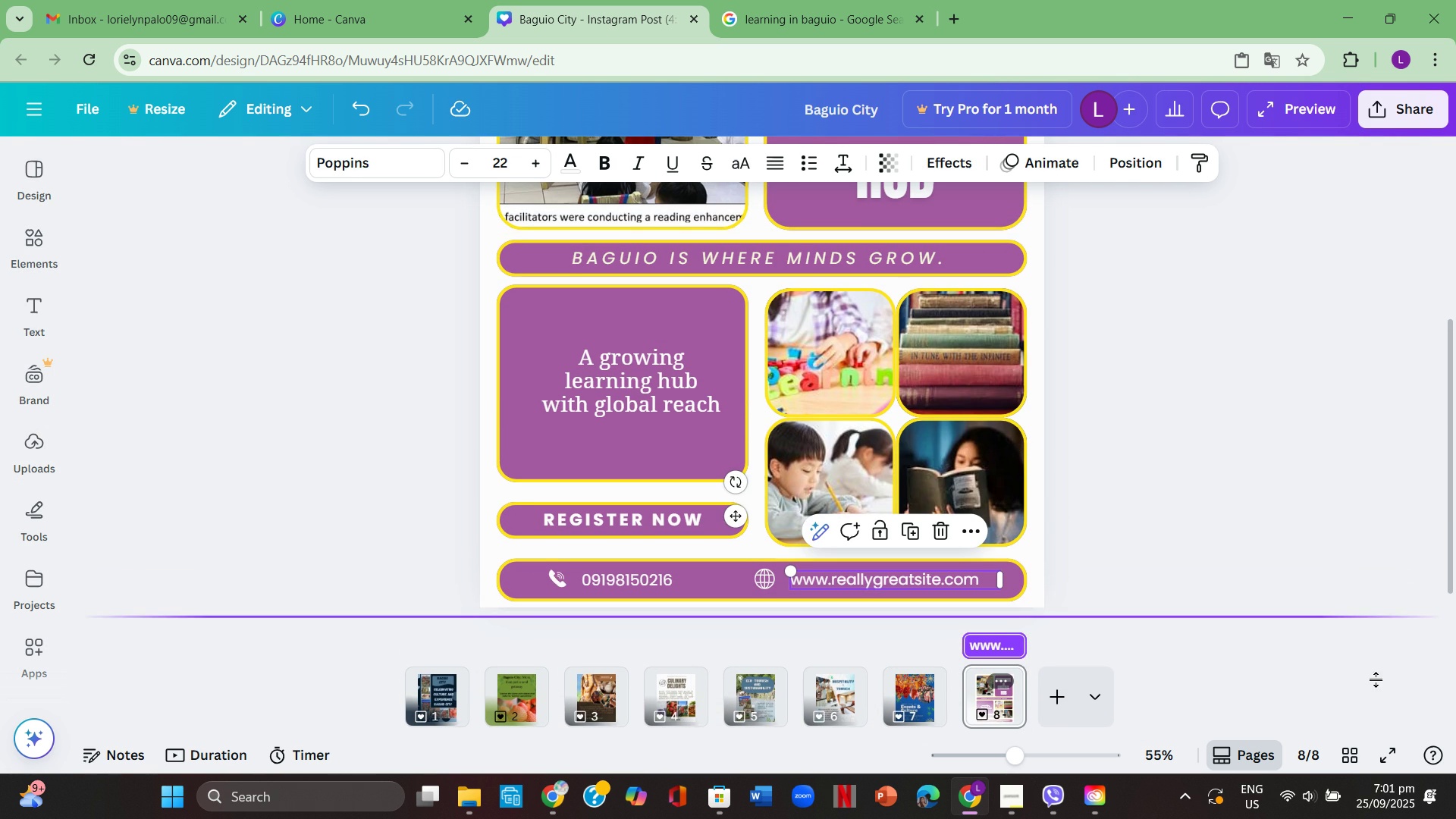 
scroll: coordinate [934, 551], scroll_direction: up, amount: 2.0
 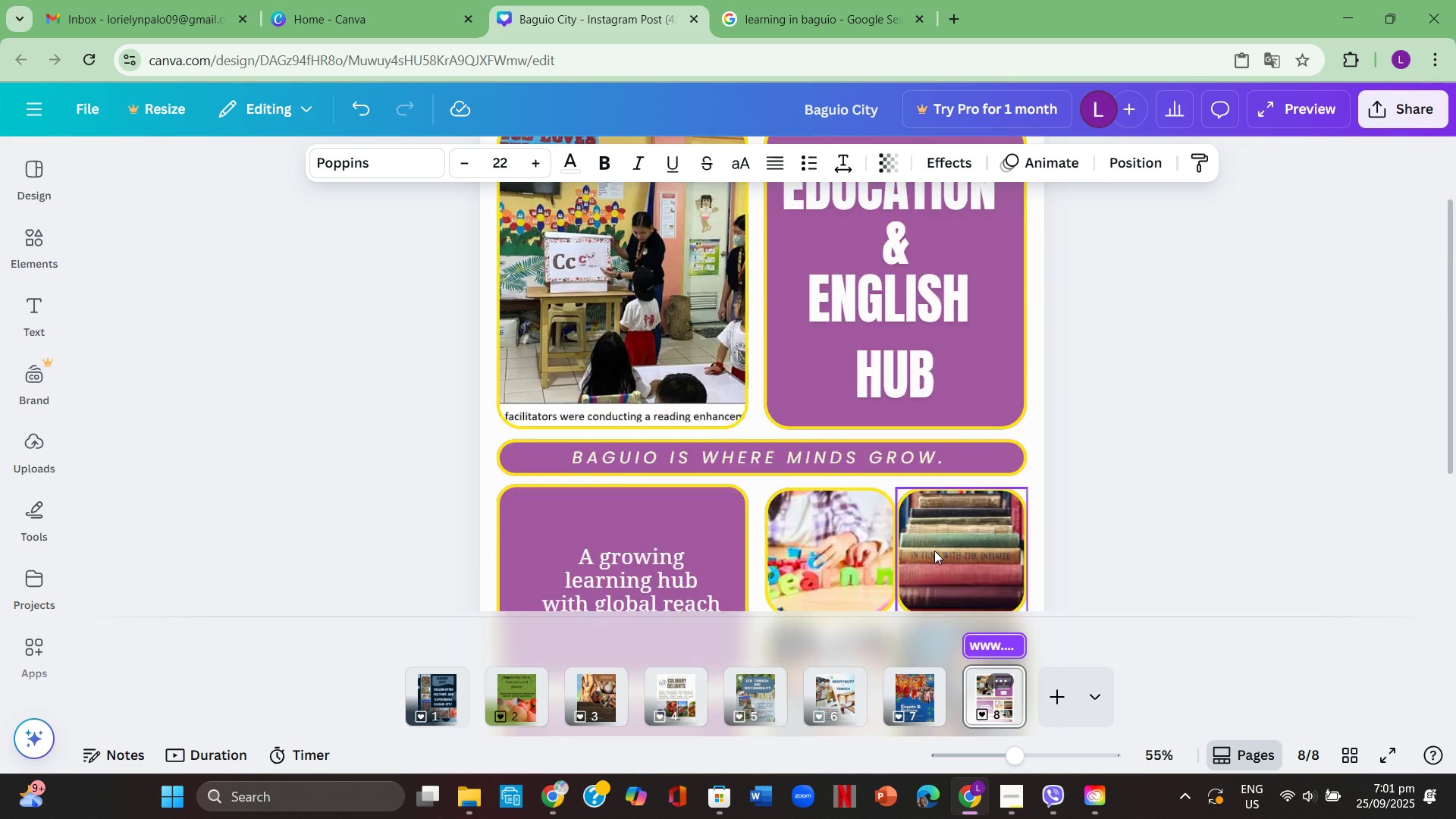 
scroll: coordinate [934, 548], scroll_direction: down, amount: 2.0
 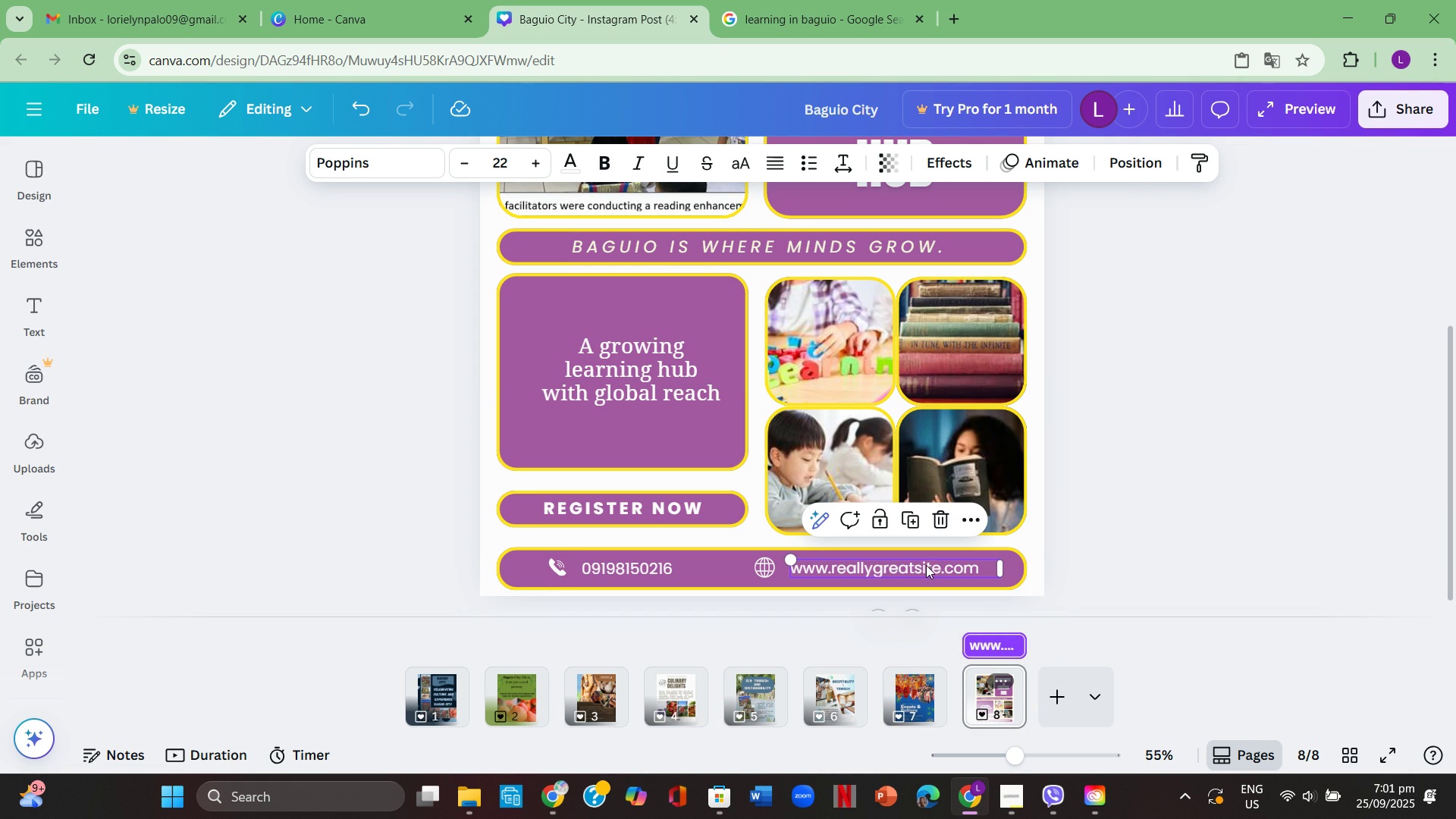 
left_click([925, 565])
 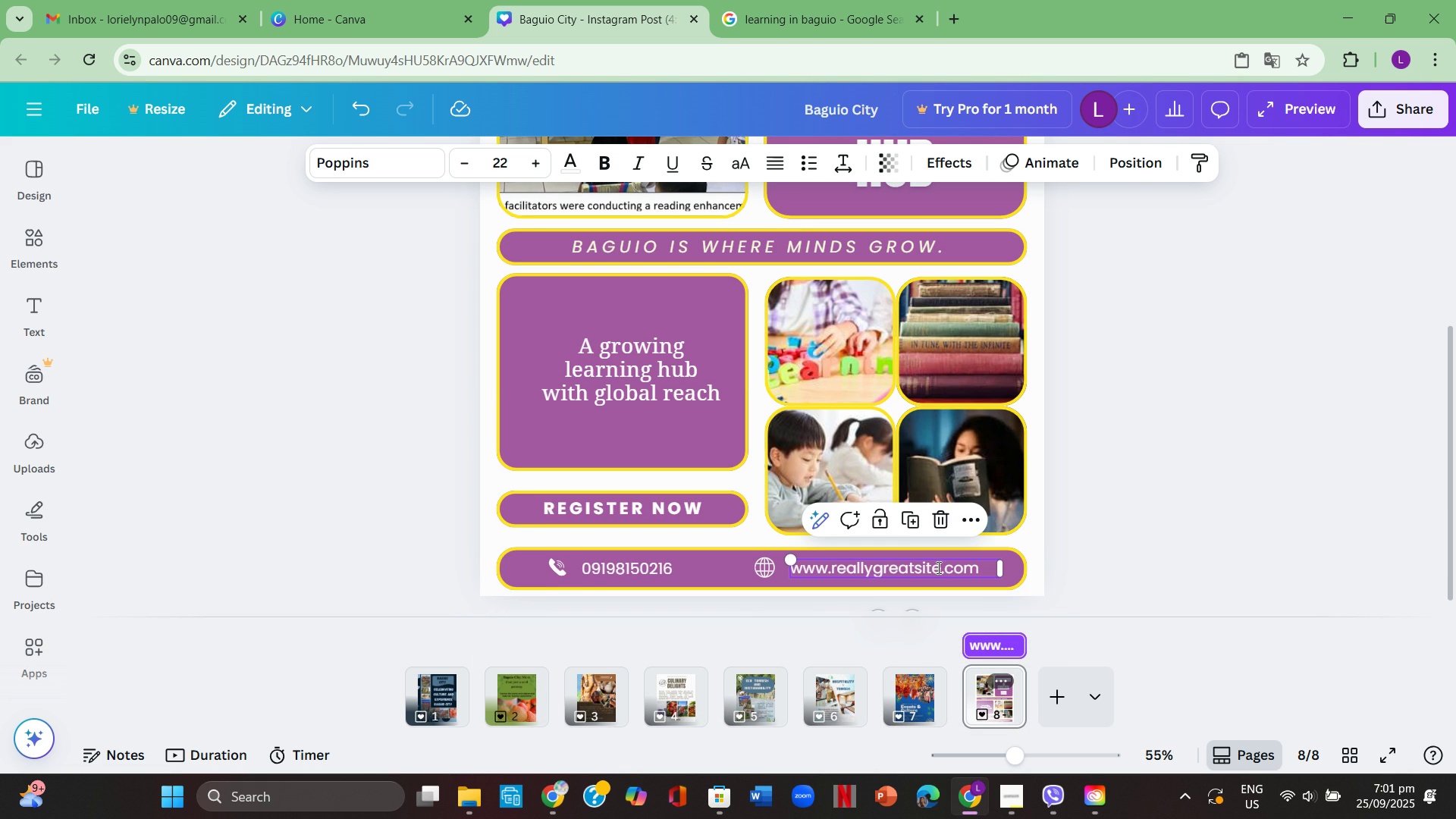 
left_click([937, 567])
 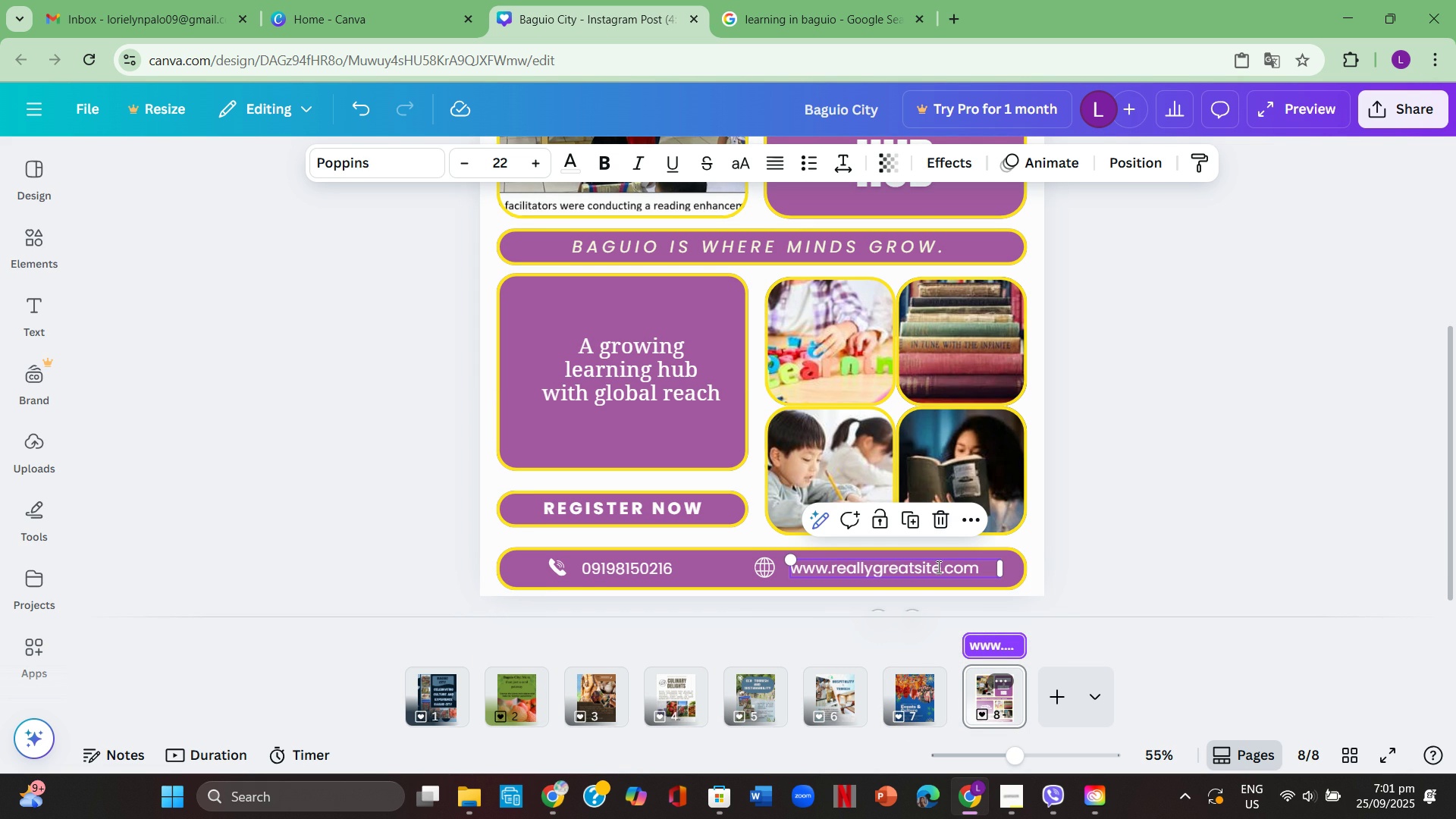 
double_click([937, 567])